 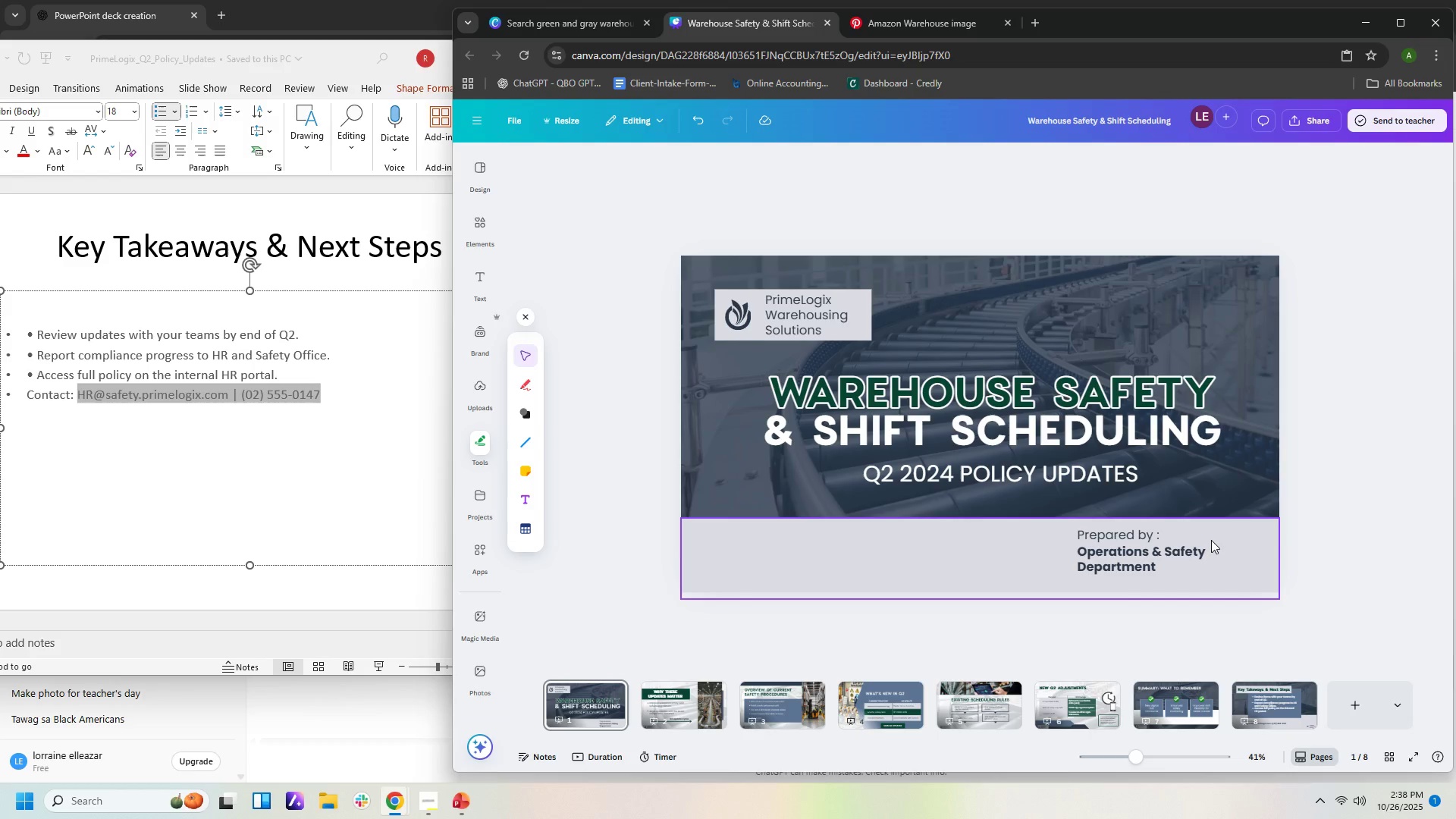 
left_click([1414, 763])
 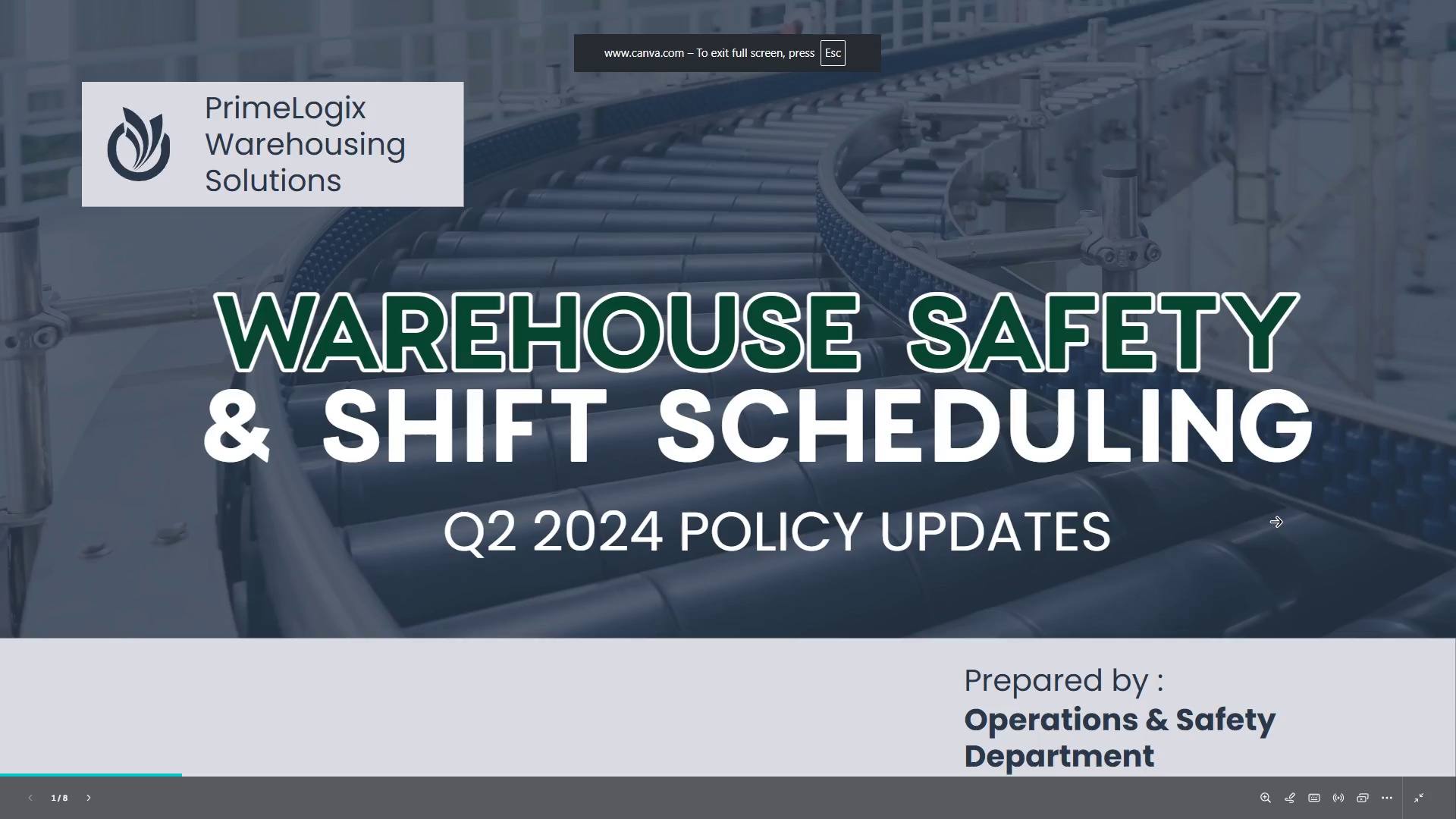 
key(ArrowDown)
 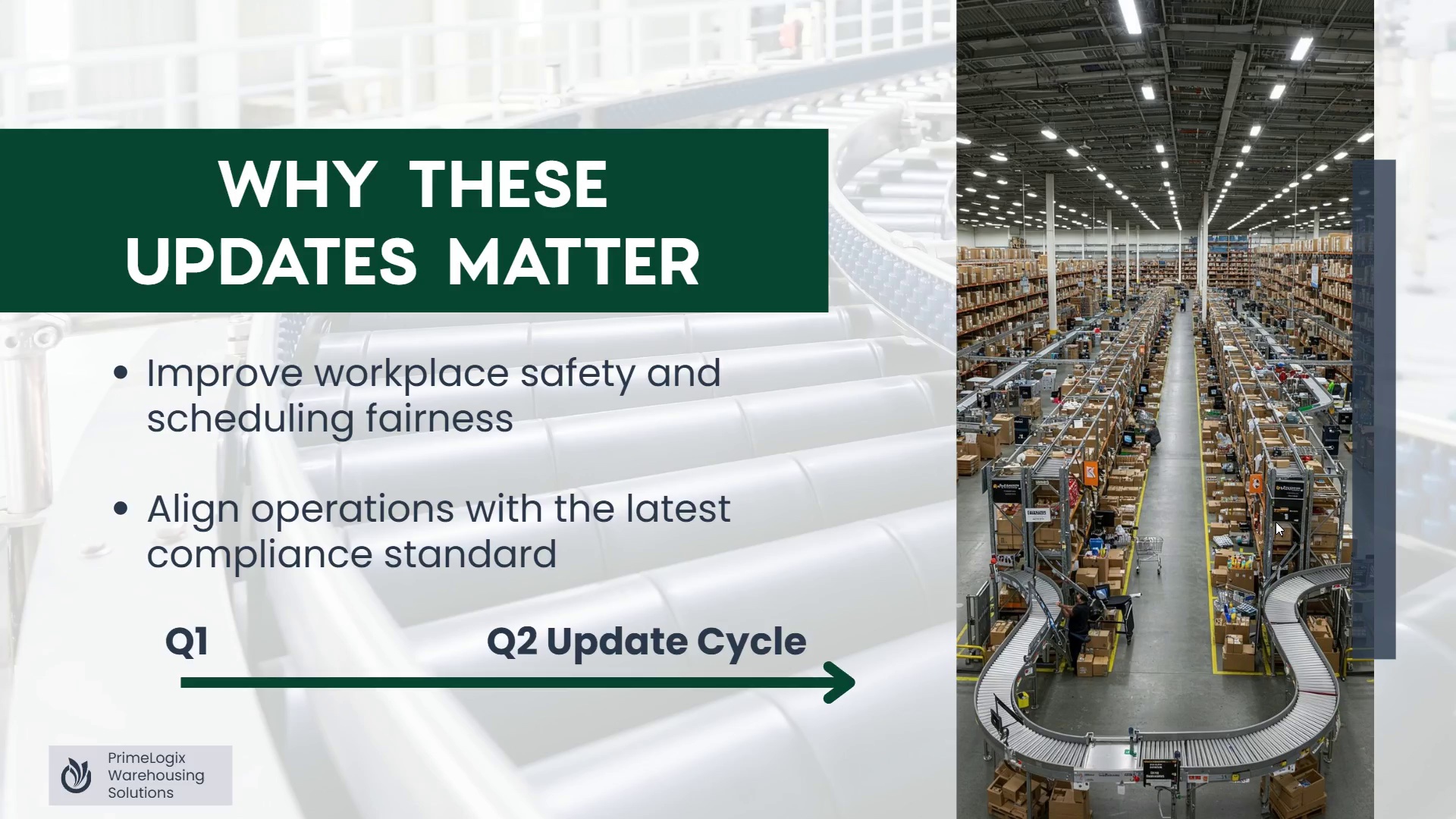 
wait(10.65)
 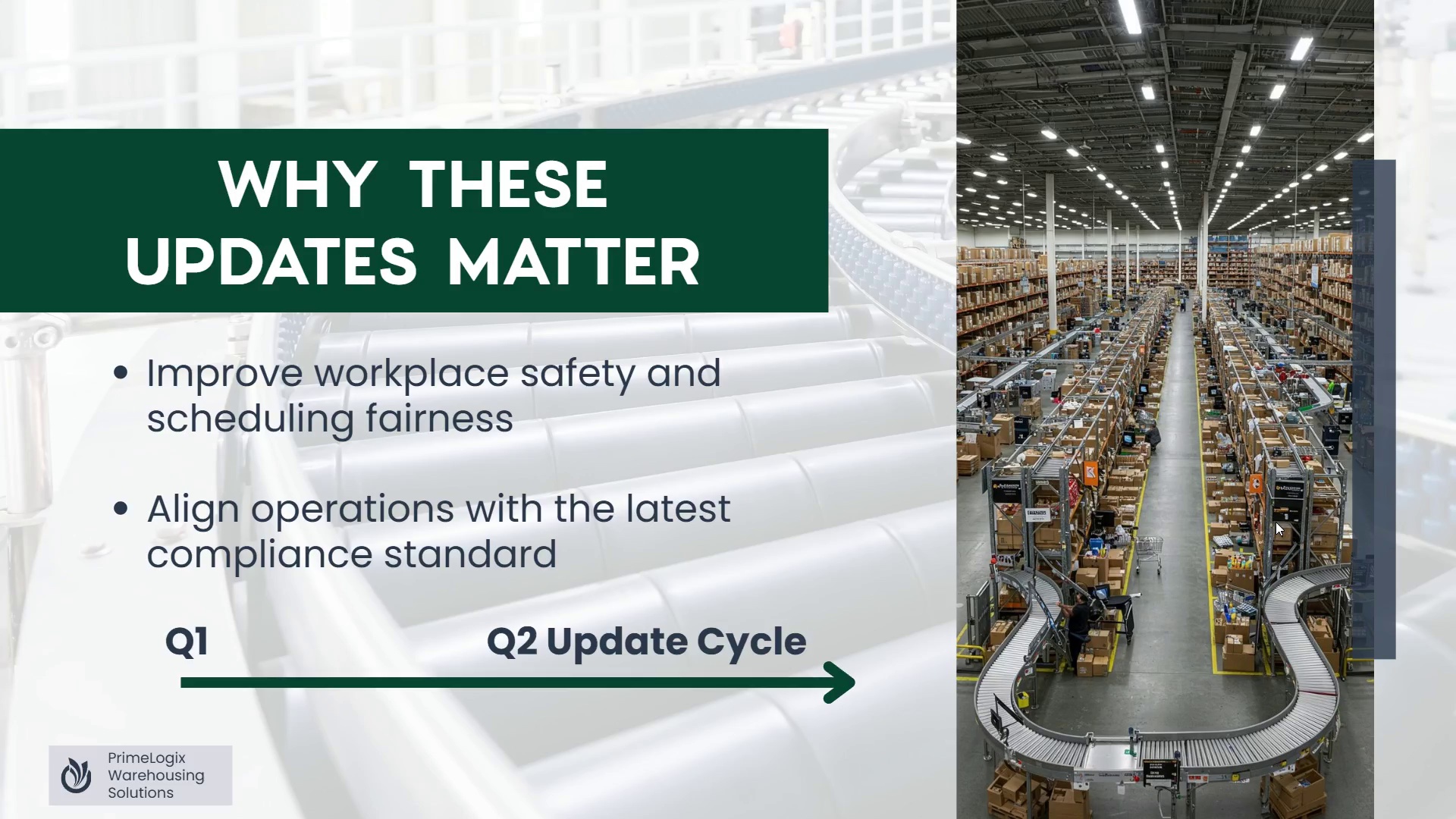 
key(ArrowDown)
 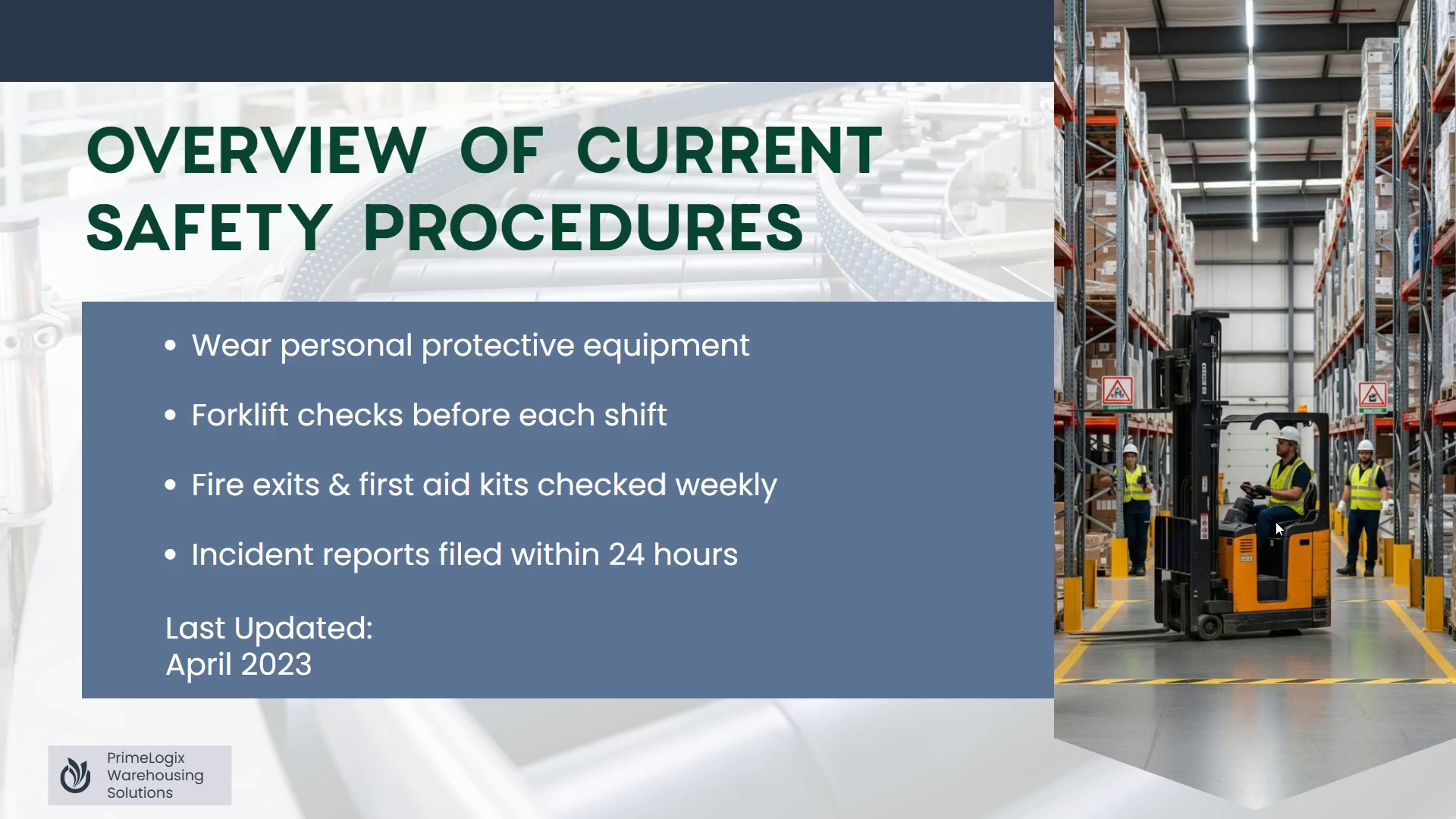 
wait(16.48)
 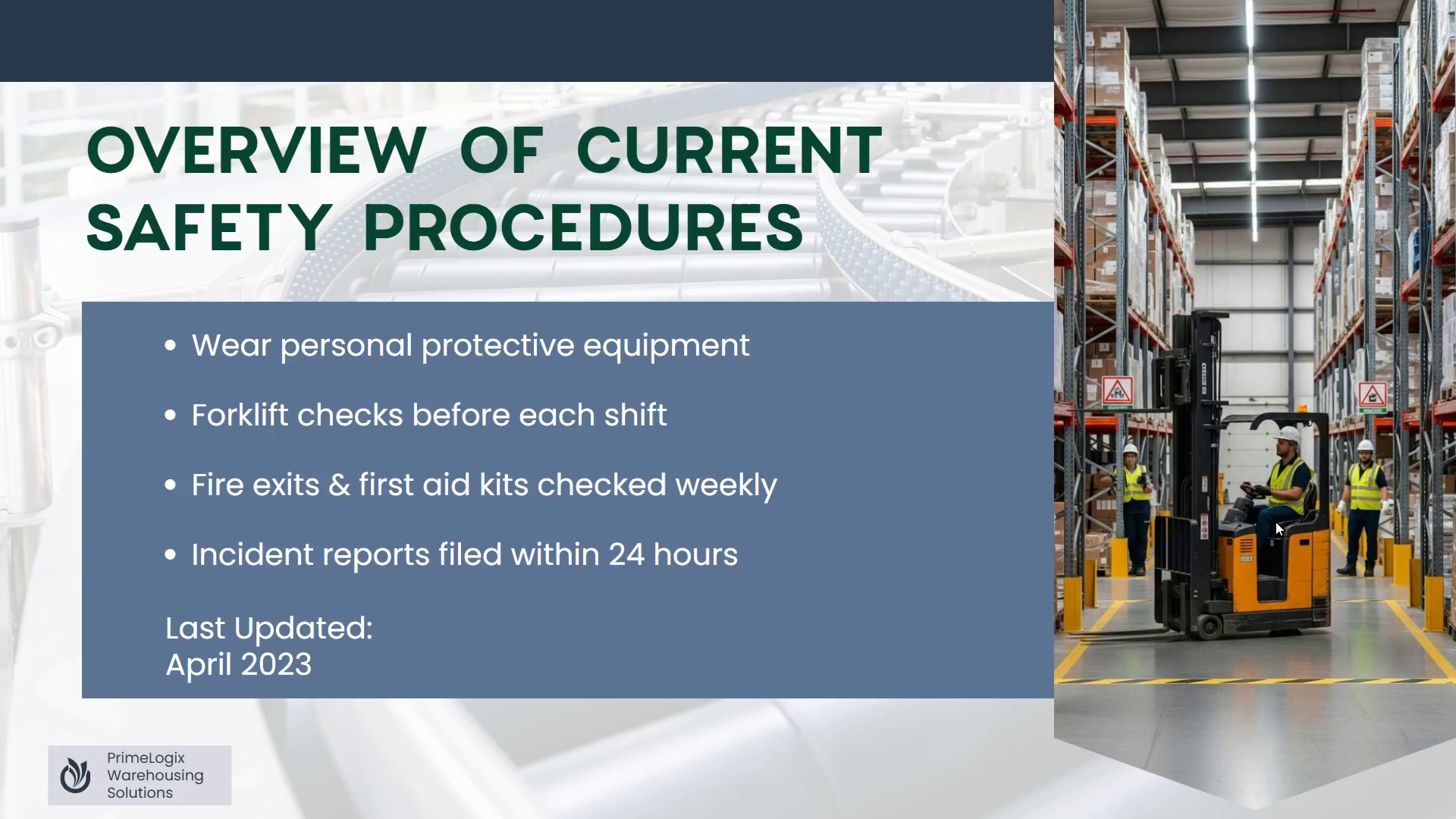 
key(ArrowDown)
 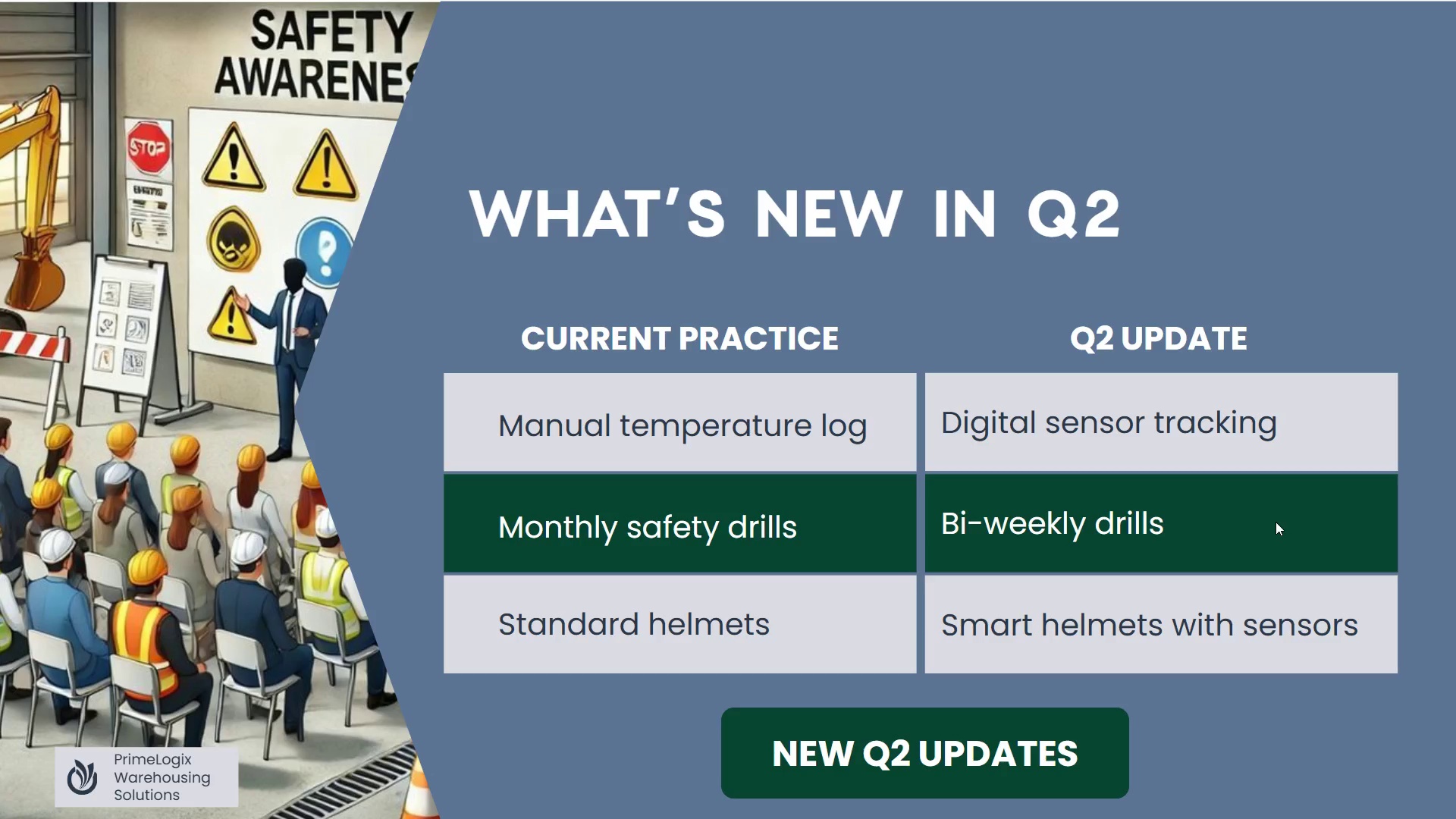 
wait(14.88)
 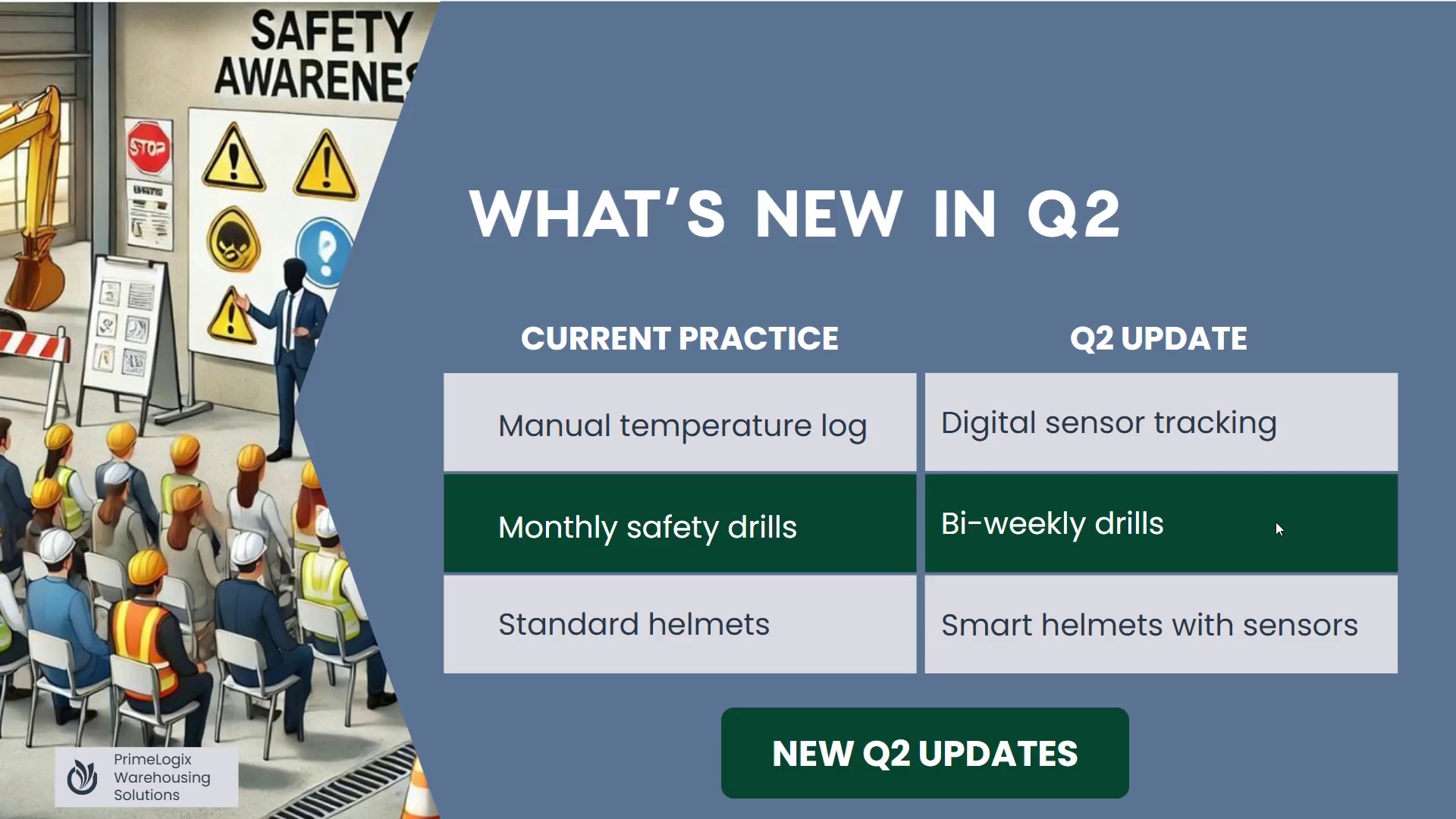 
key(ArrowRight)
 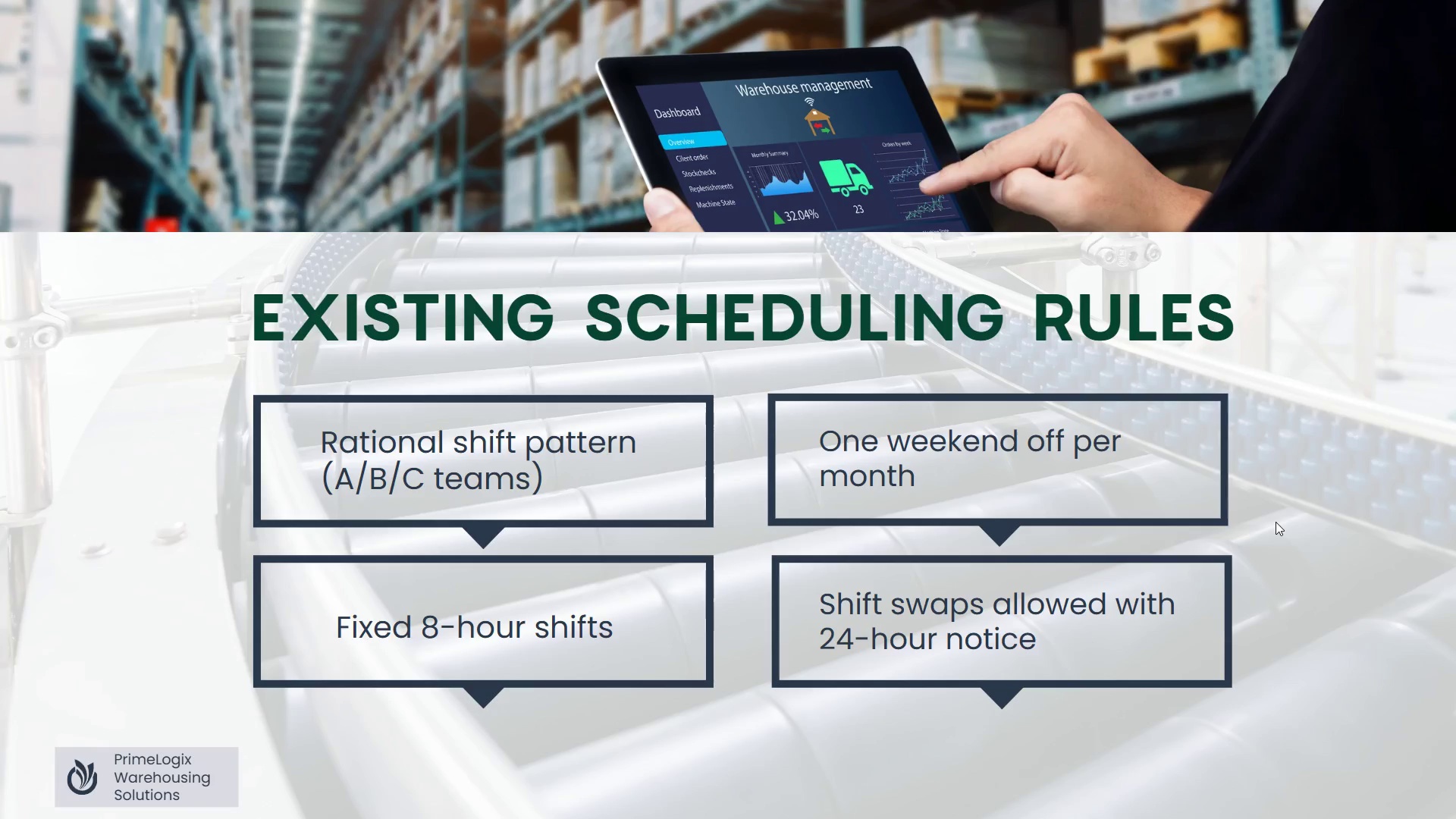 
wait(17.67)
 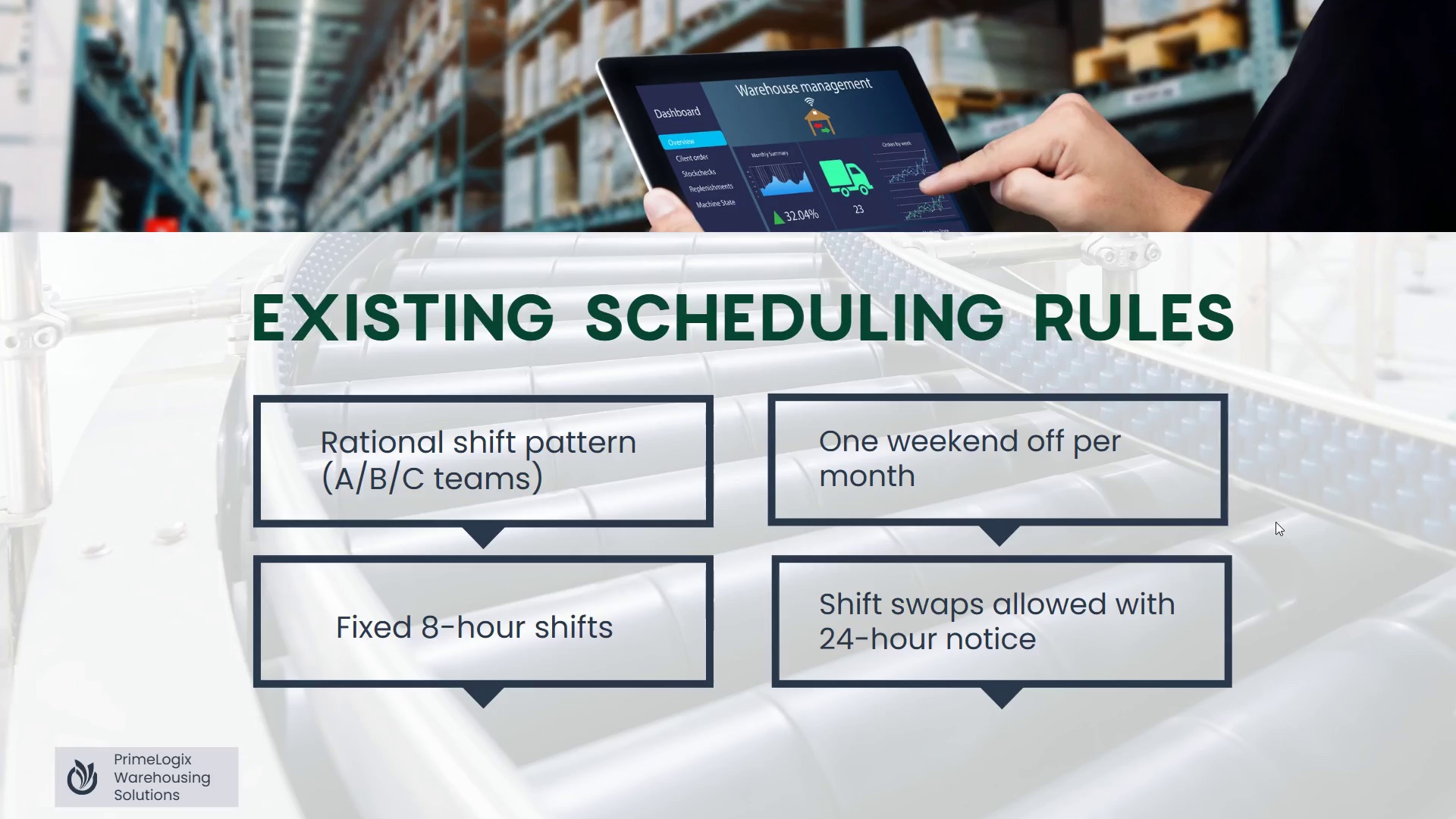 
key(ArrowRight)
 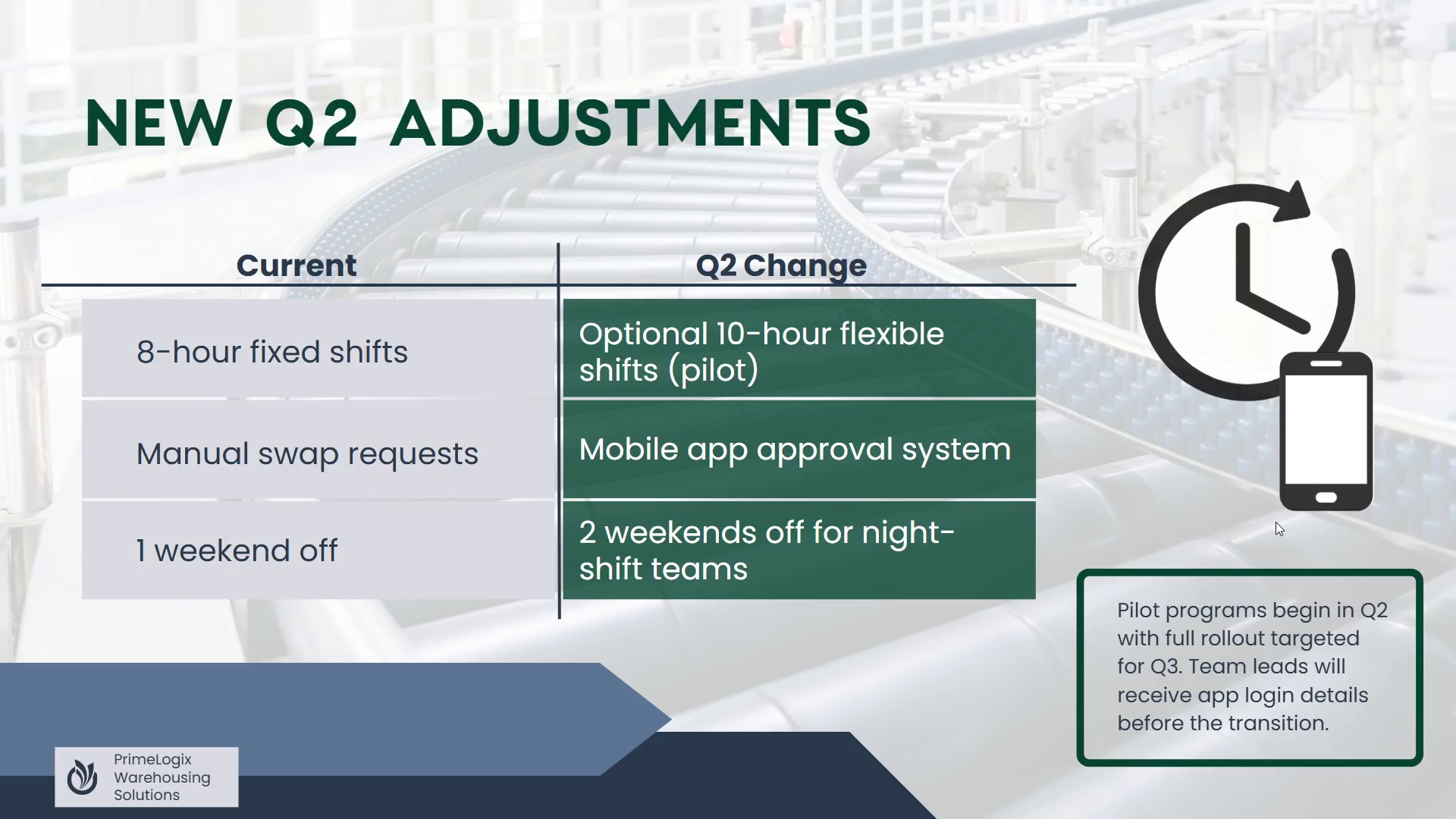 
wait(33.02)
 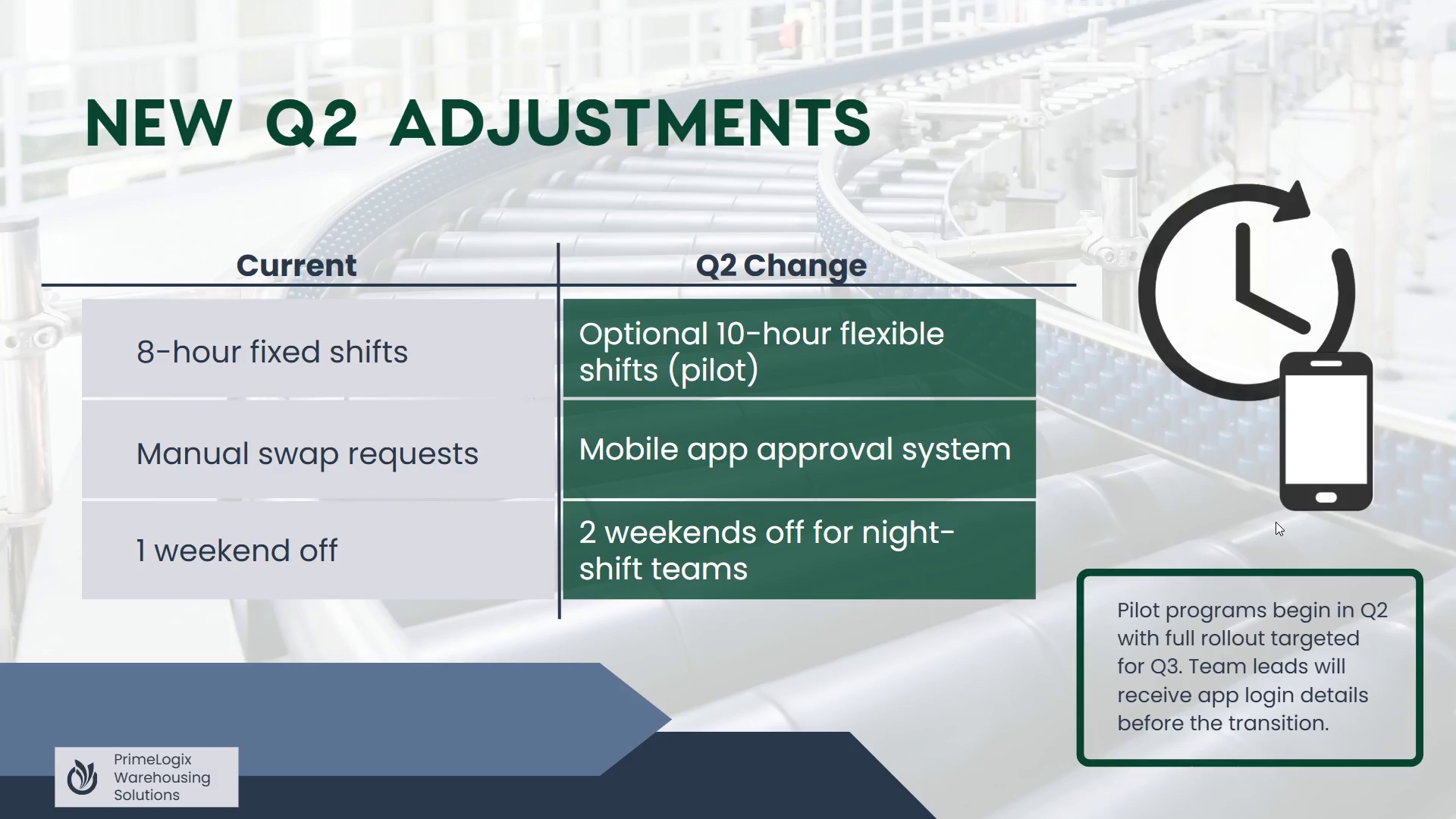 
key(ArrowRight)
 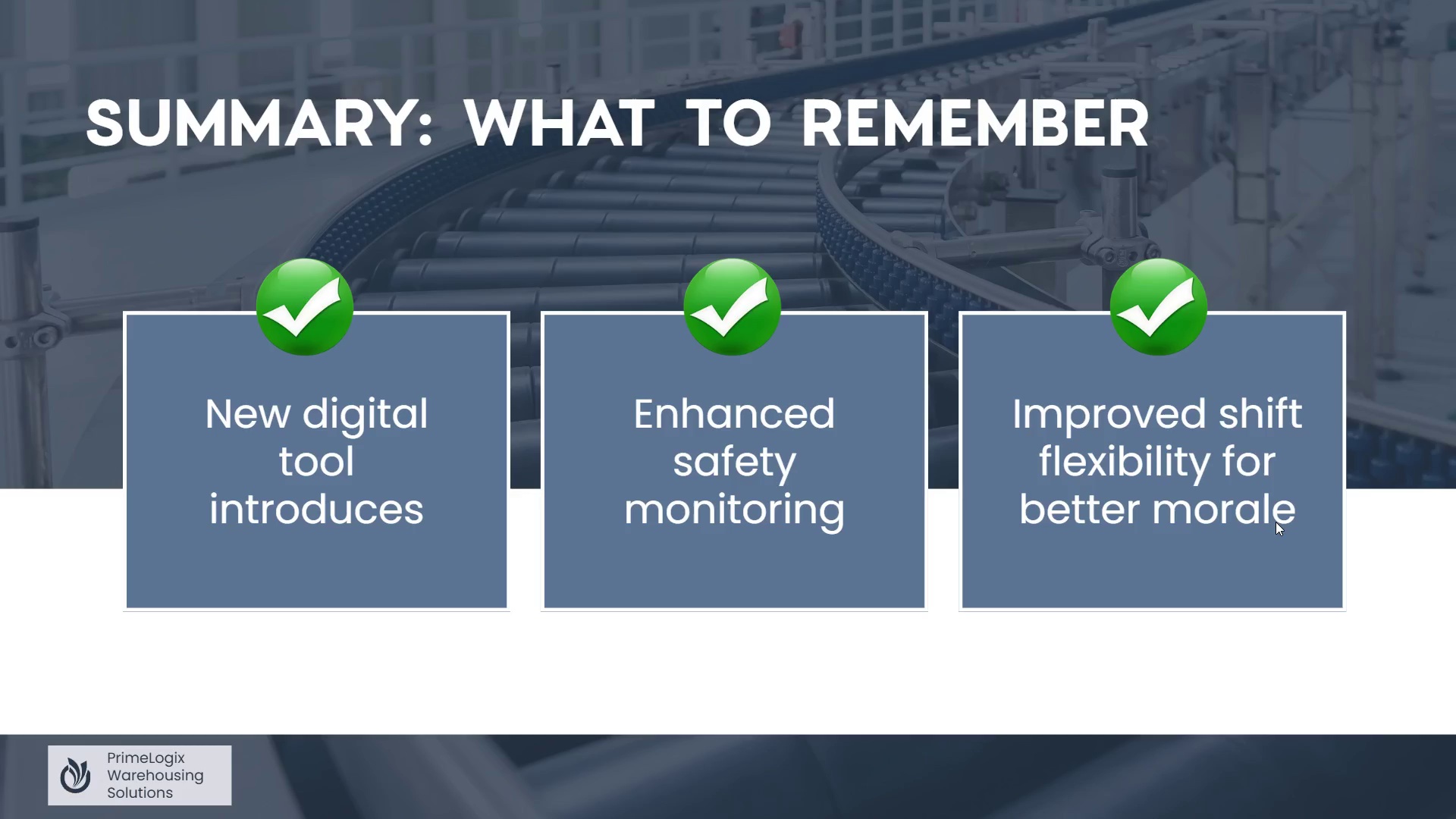 
wait(15.84)
 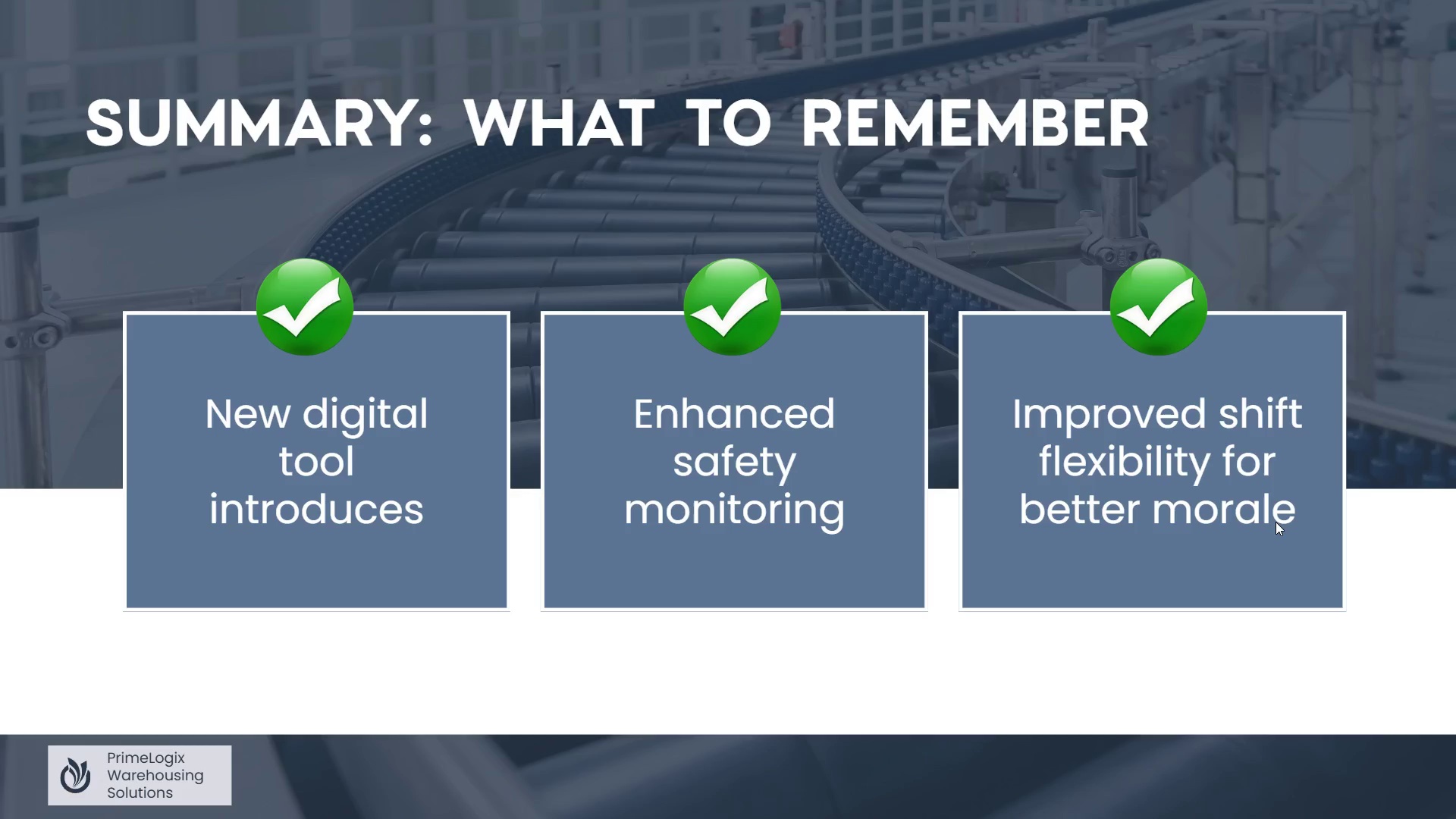 
key(ArrowRight)
 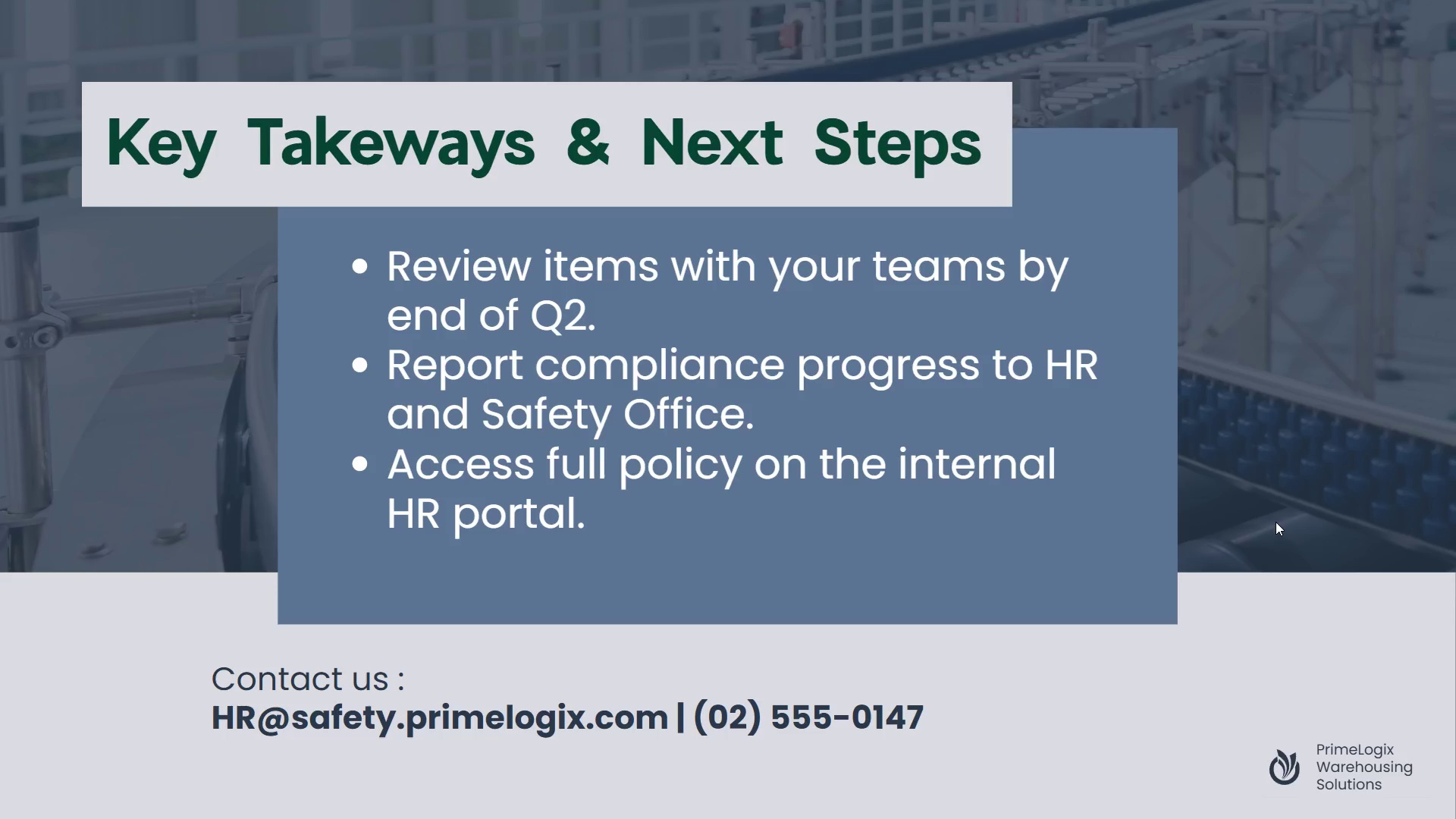 
wait(25.98)
 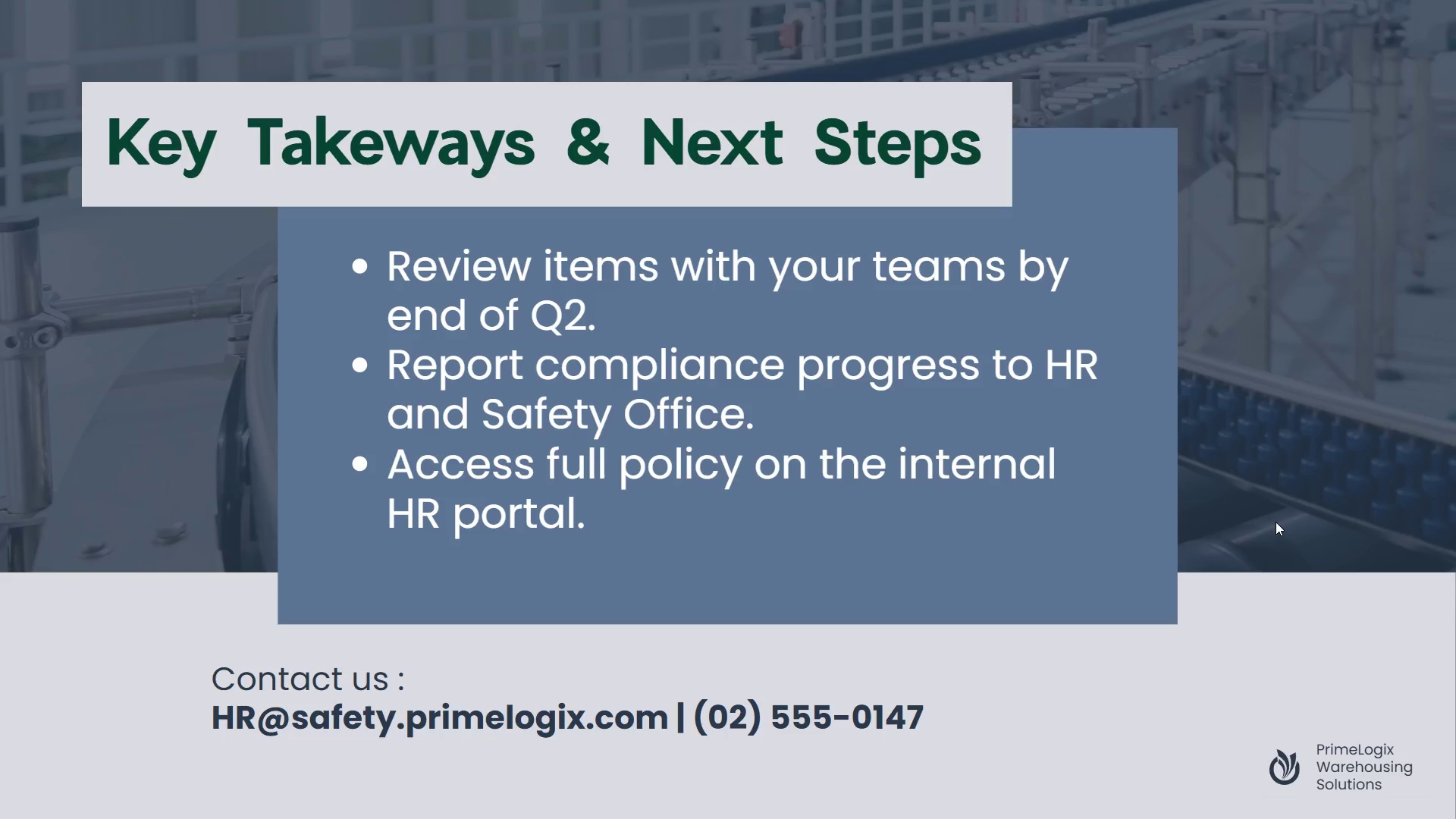 
key(ArrowRight)
 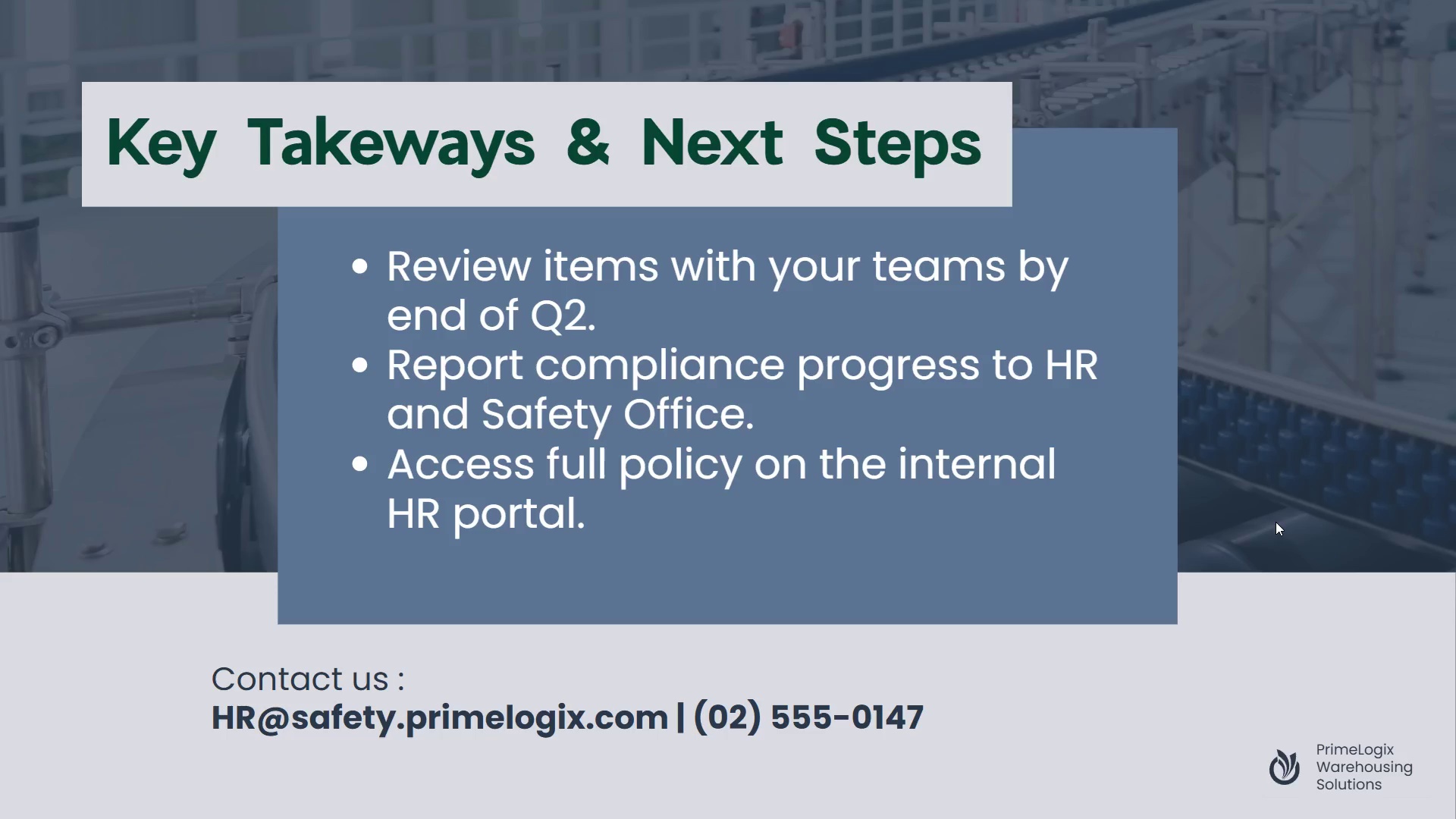 
key(ArrowRight)
 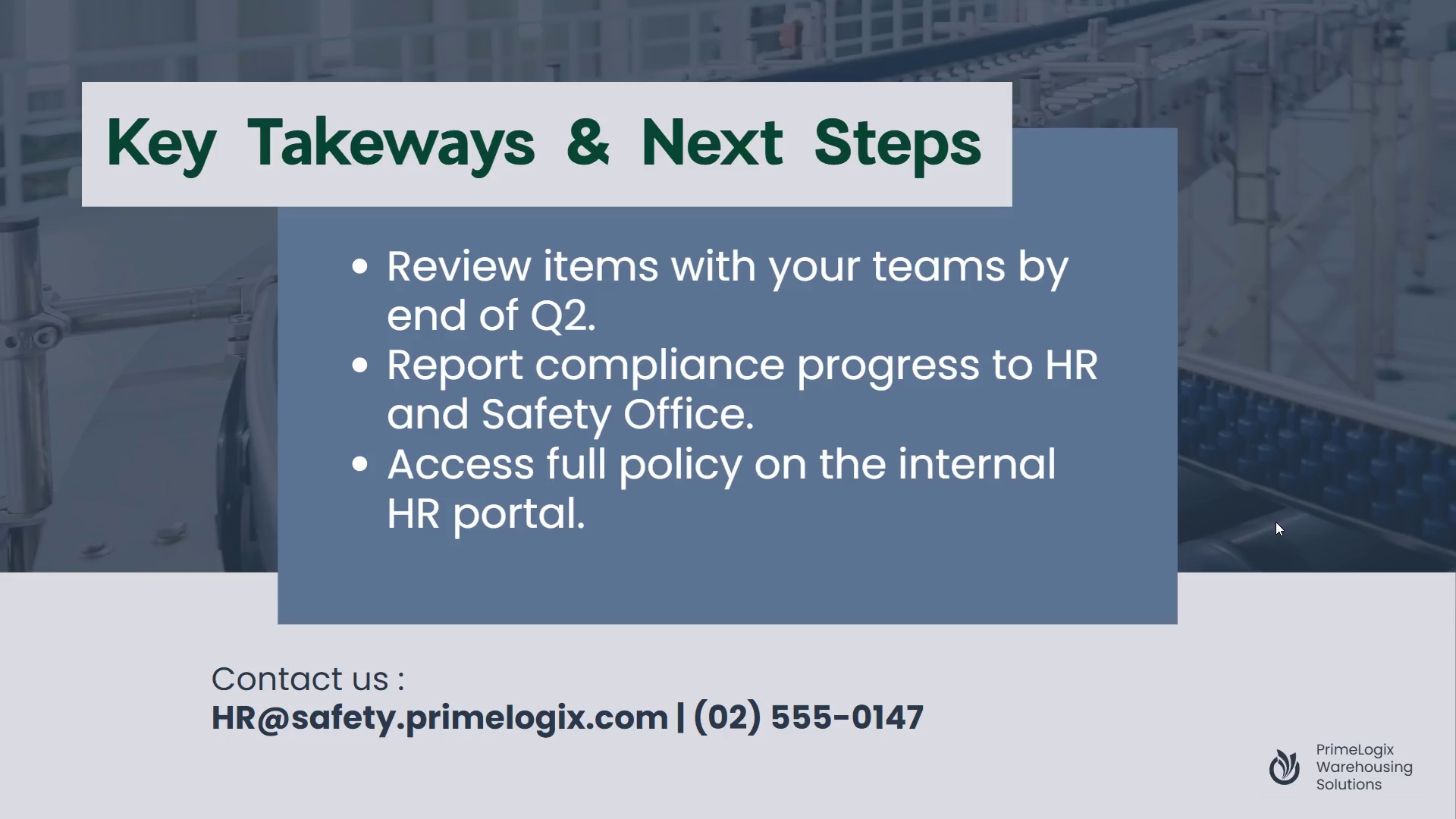 
key(ArrowRight)
 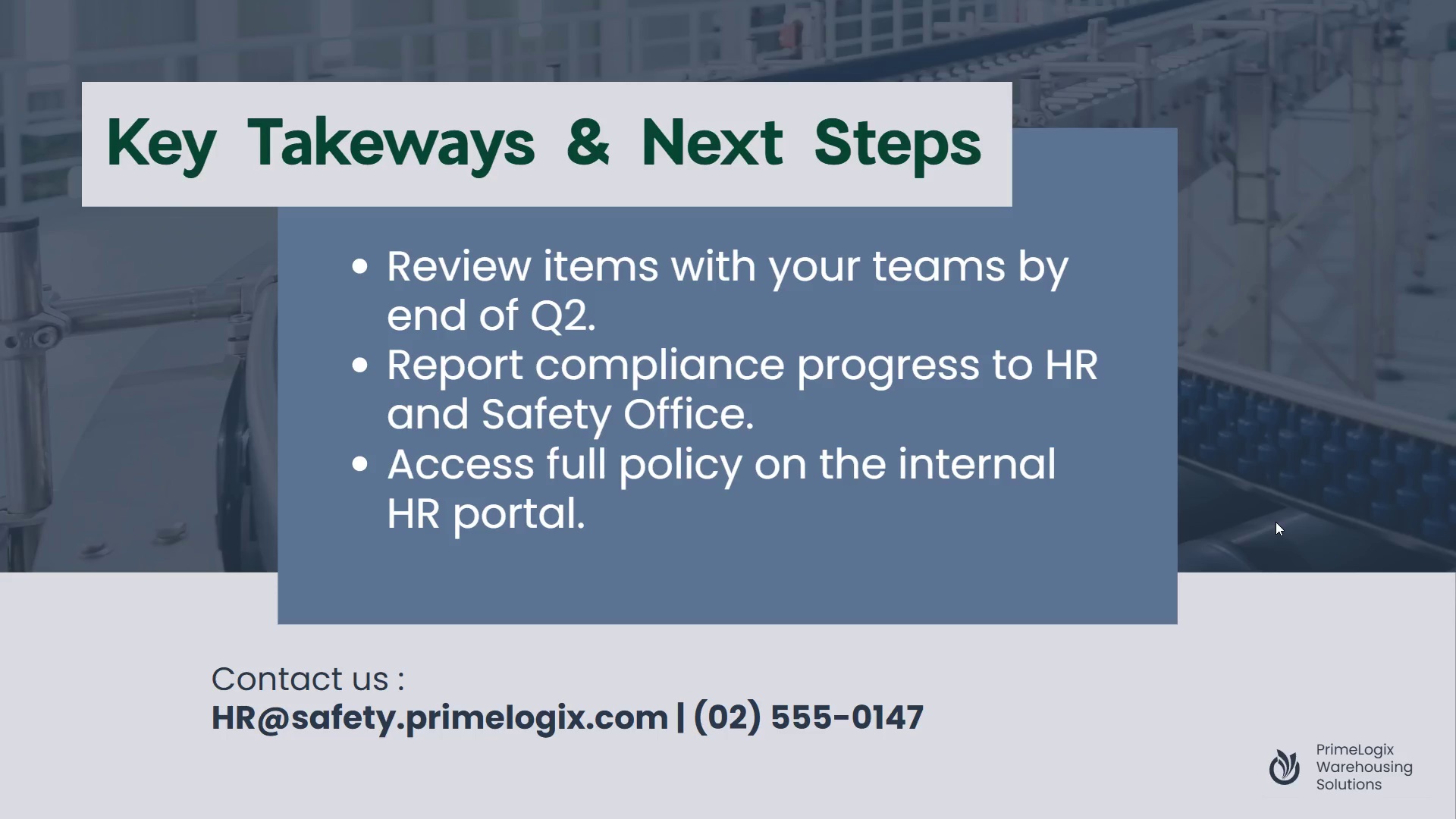 
key(ArrowRight)
 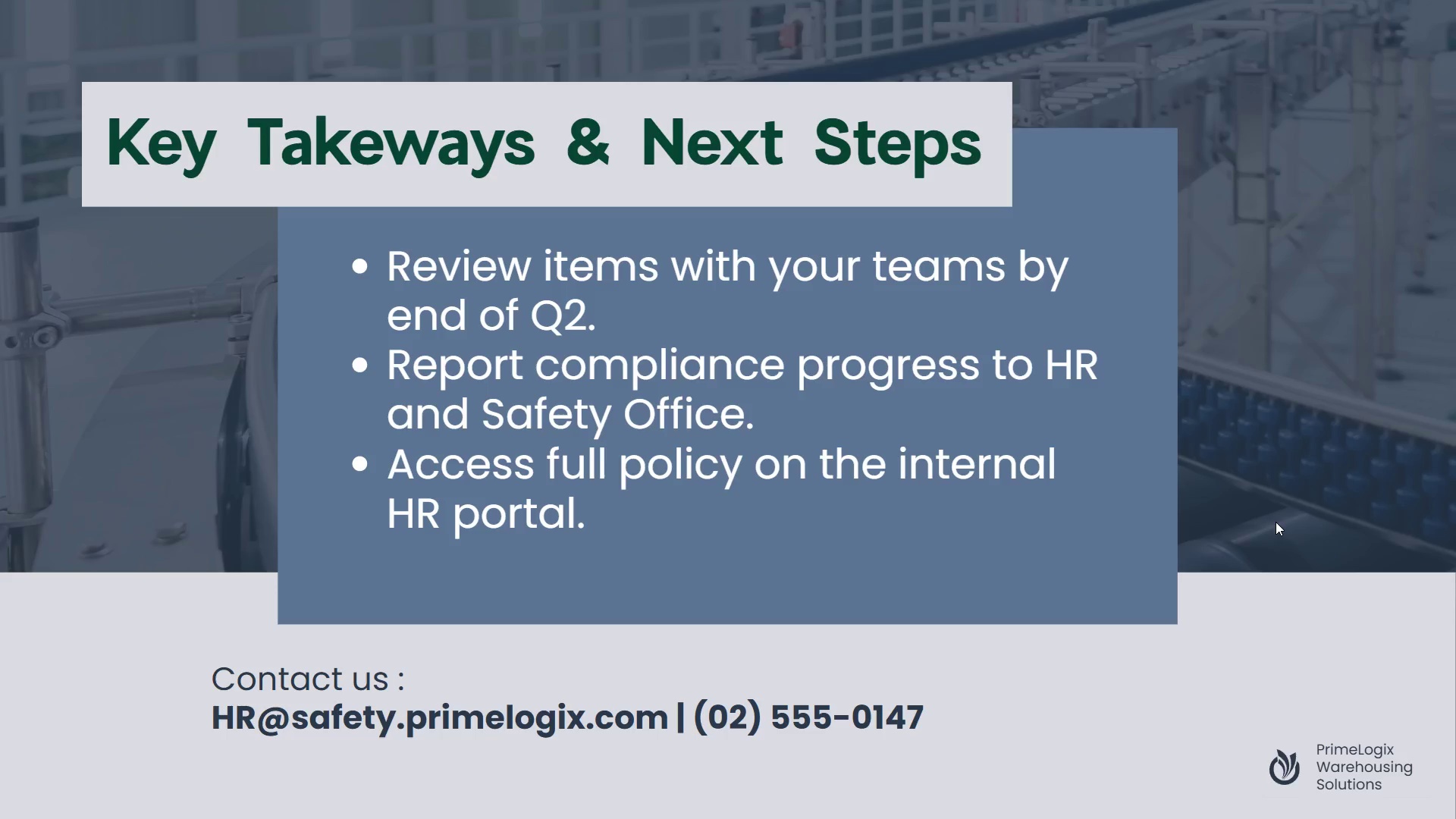 
key(ArrowRight)
 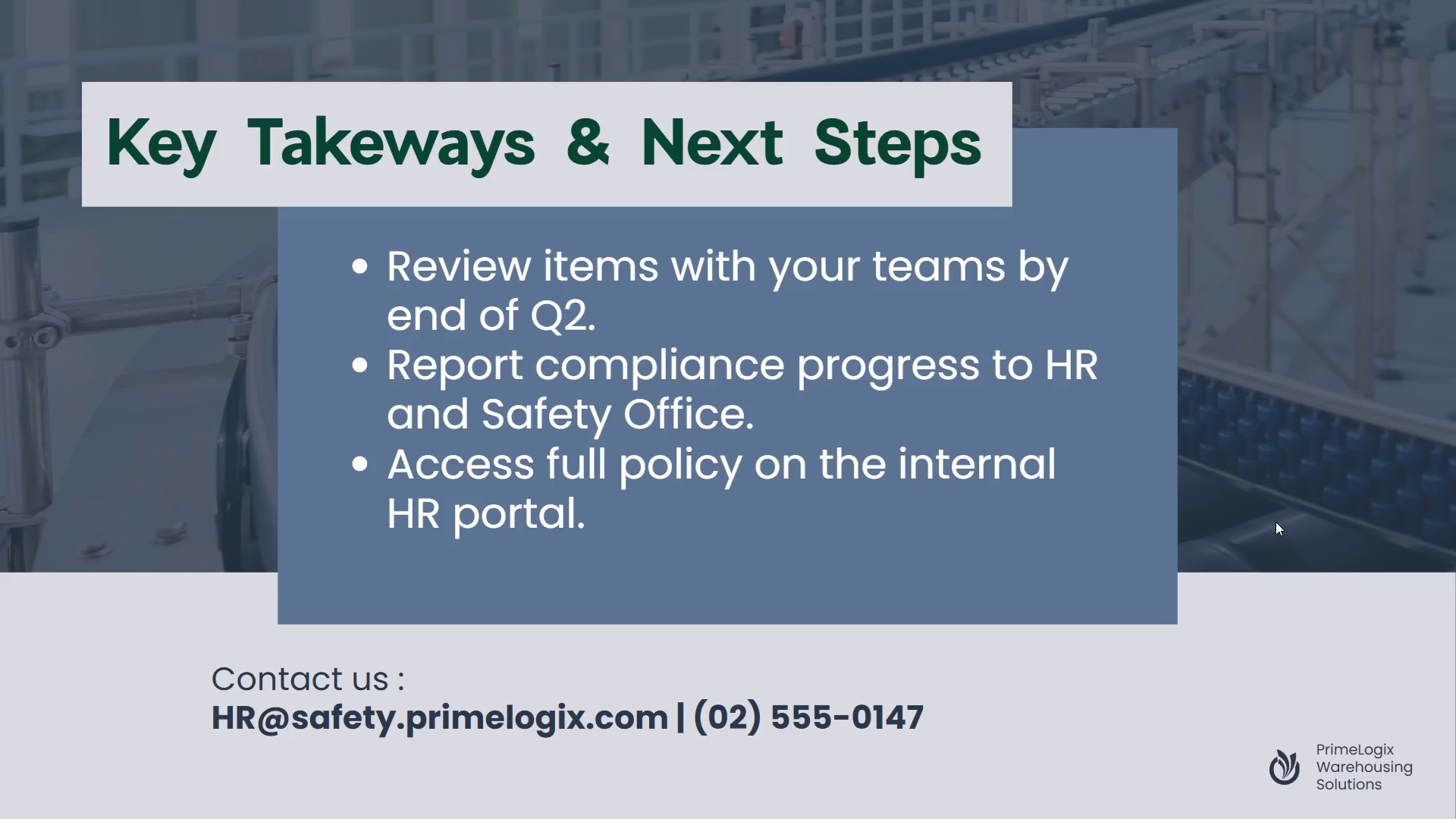 
key(ArrowDown)
 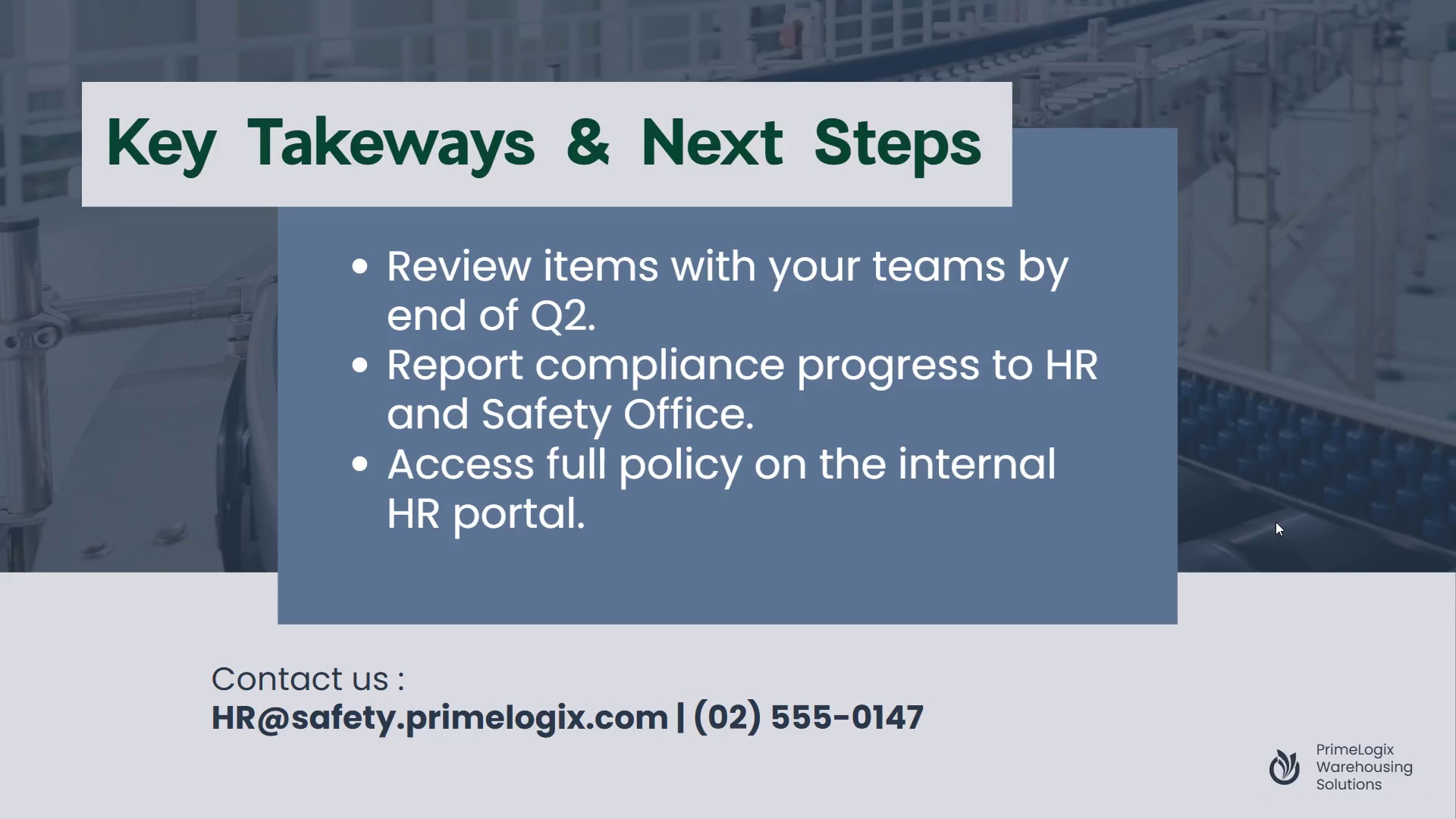 
key(ArrowDown)
 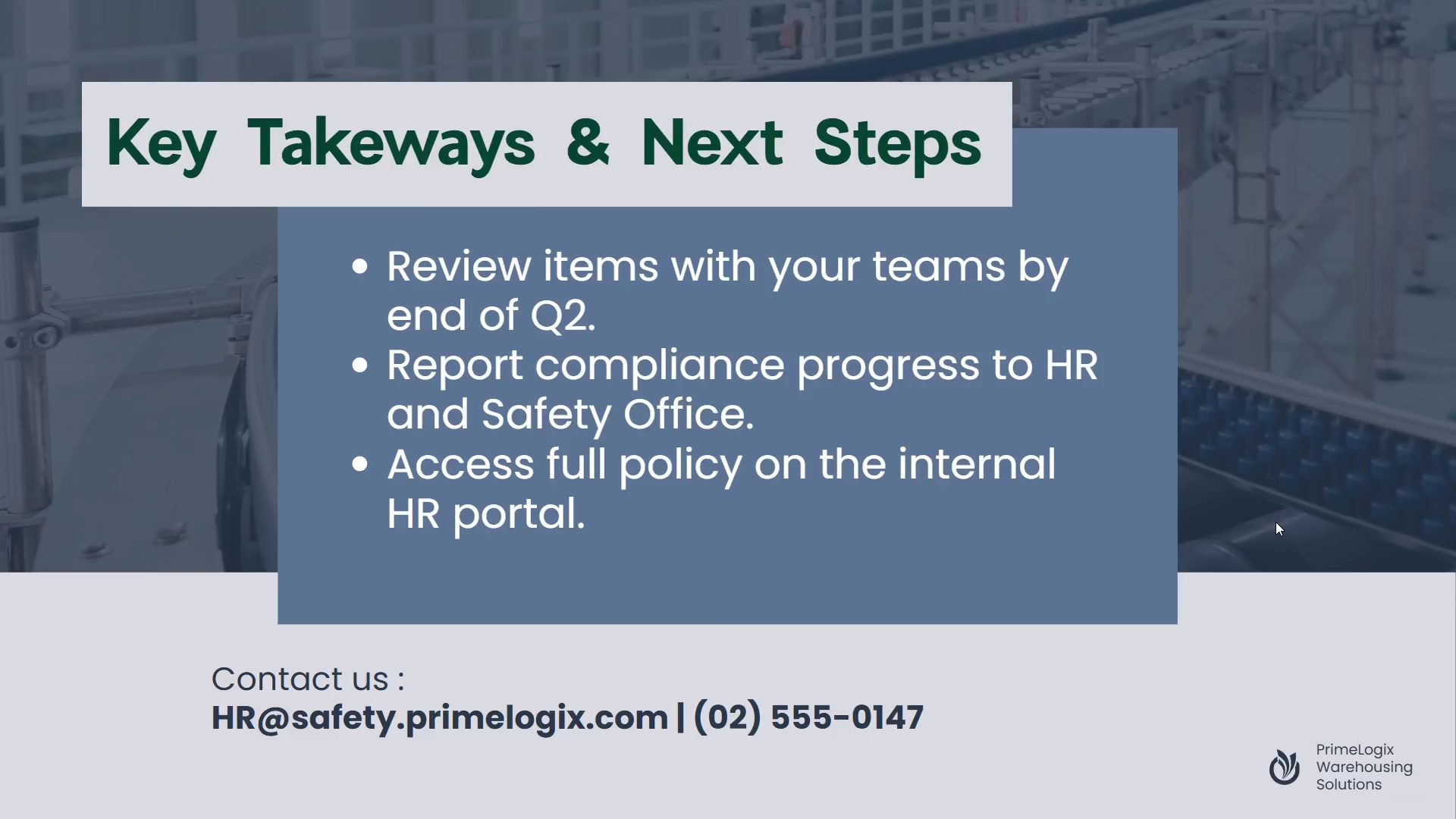 
key(Escape)
 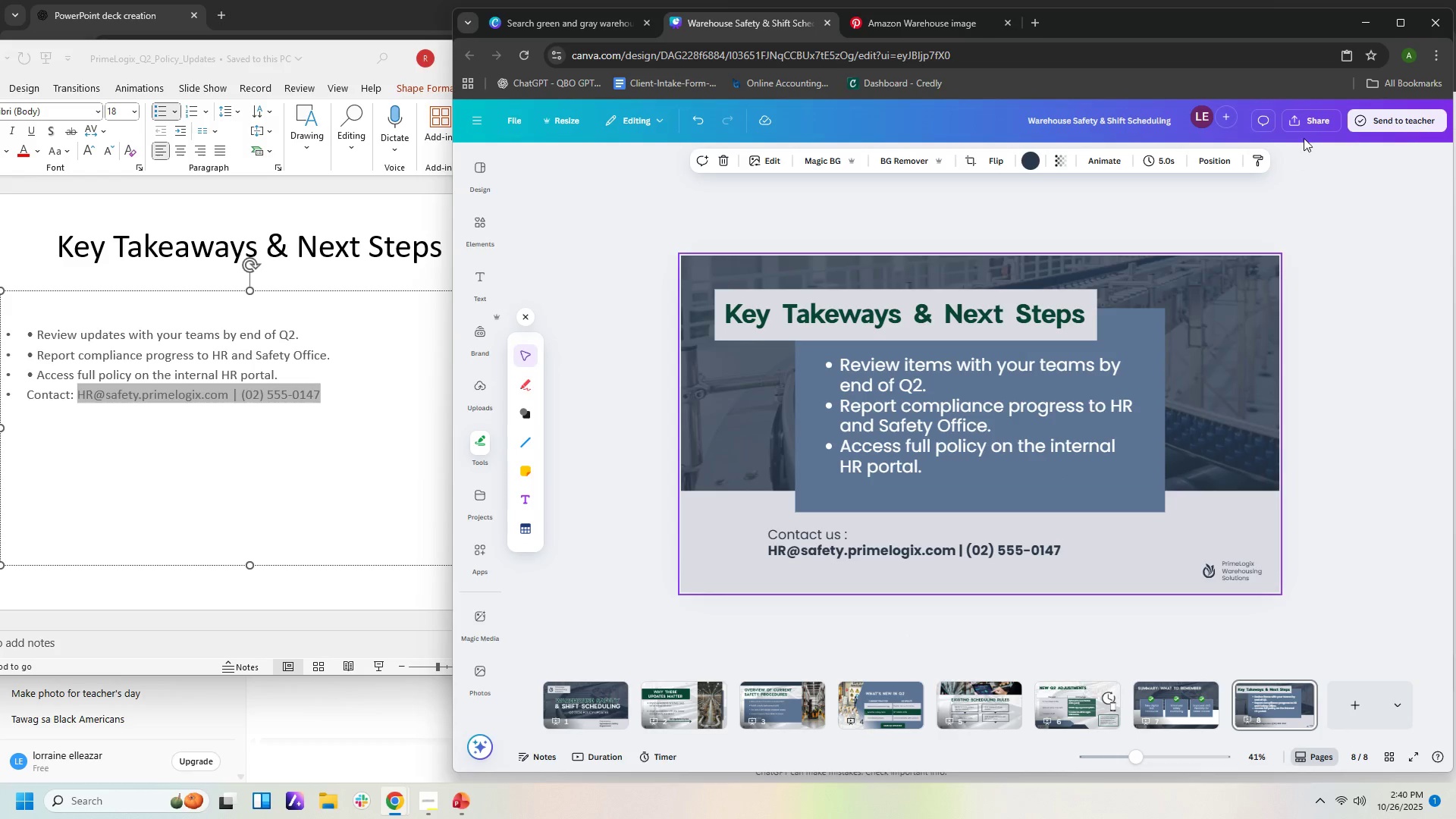 
left_click([1314, 452])
 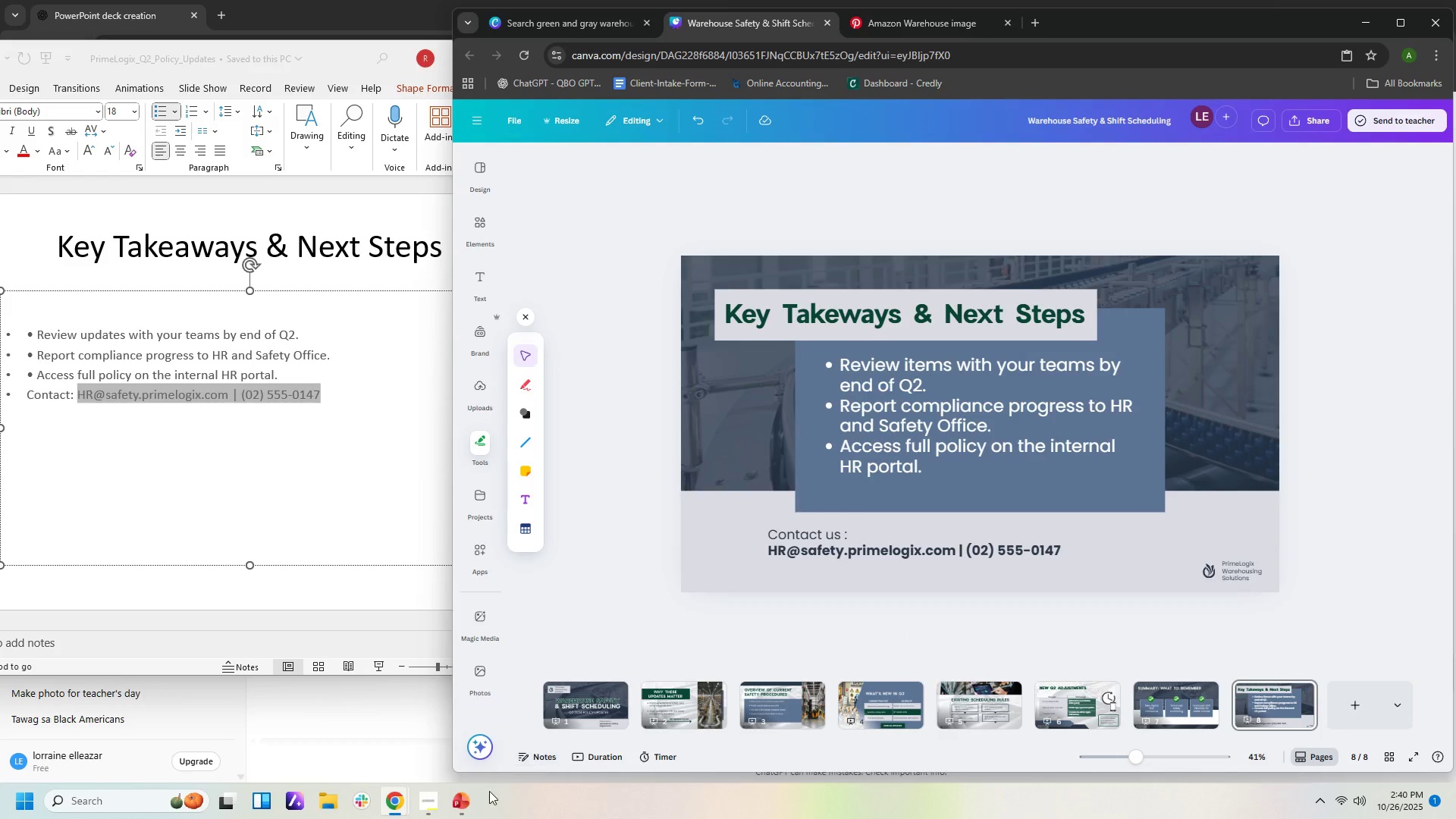 
left_click([432, 808])